 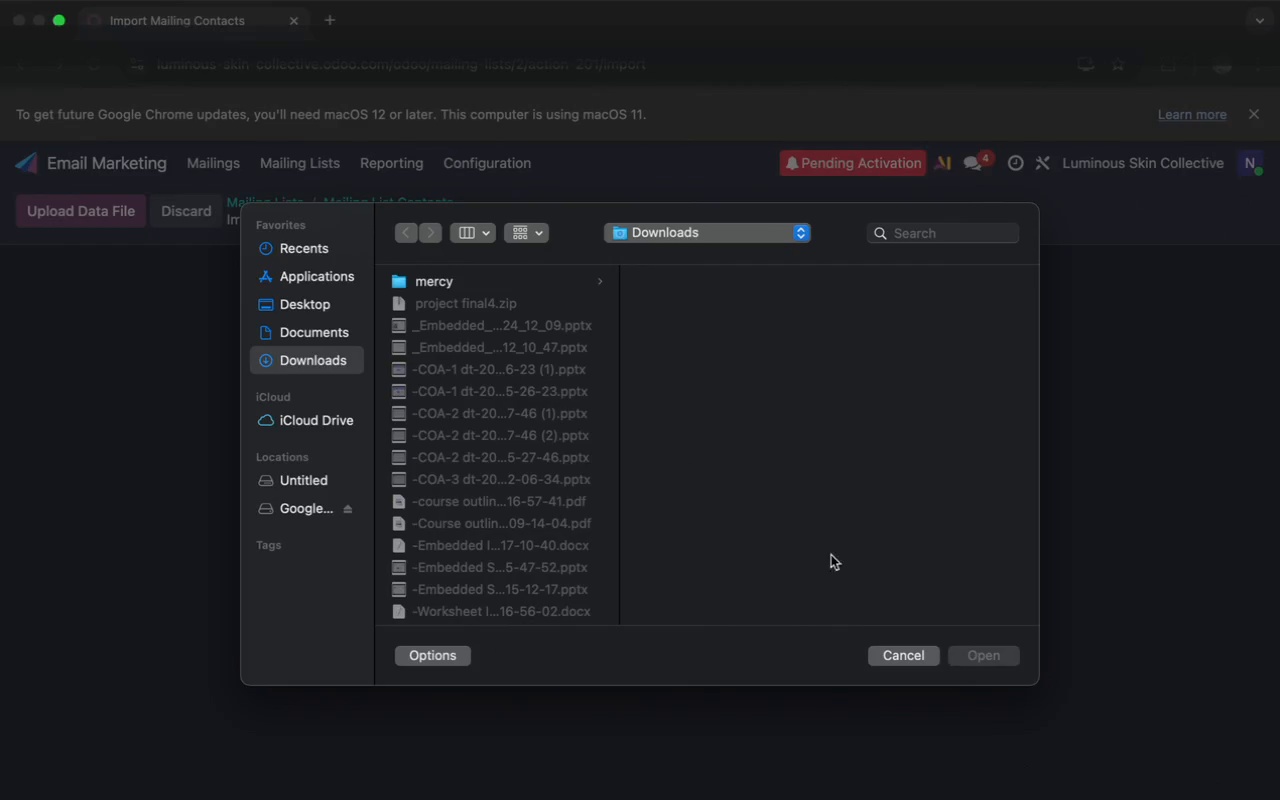 
left_click([917, 240])
 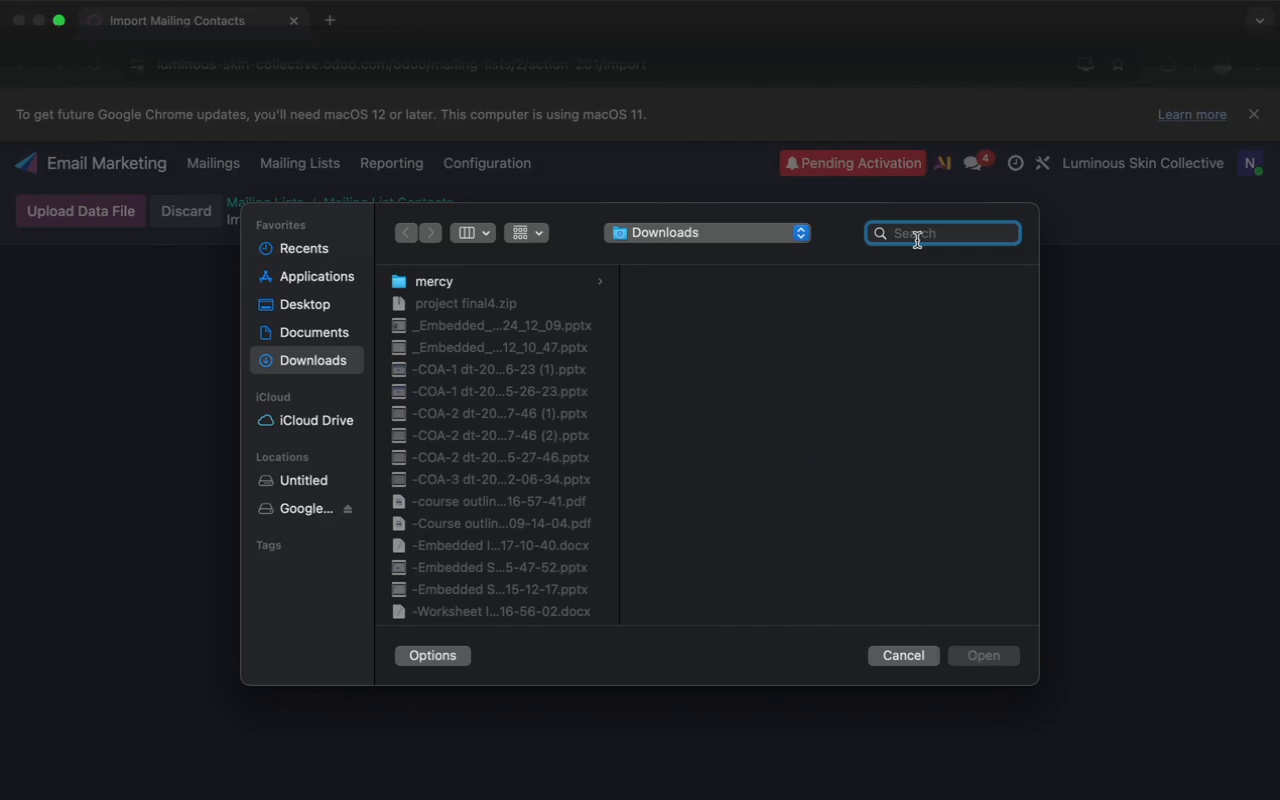 
type(glo)
 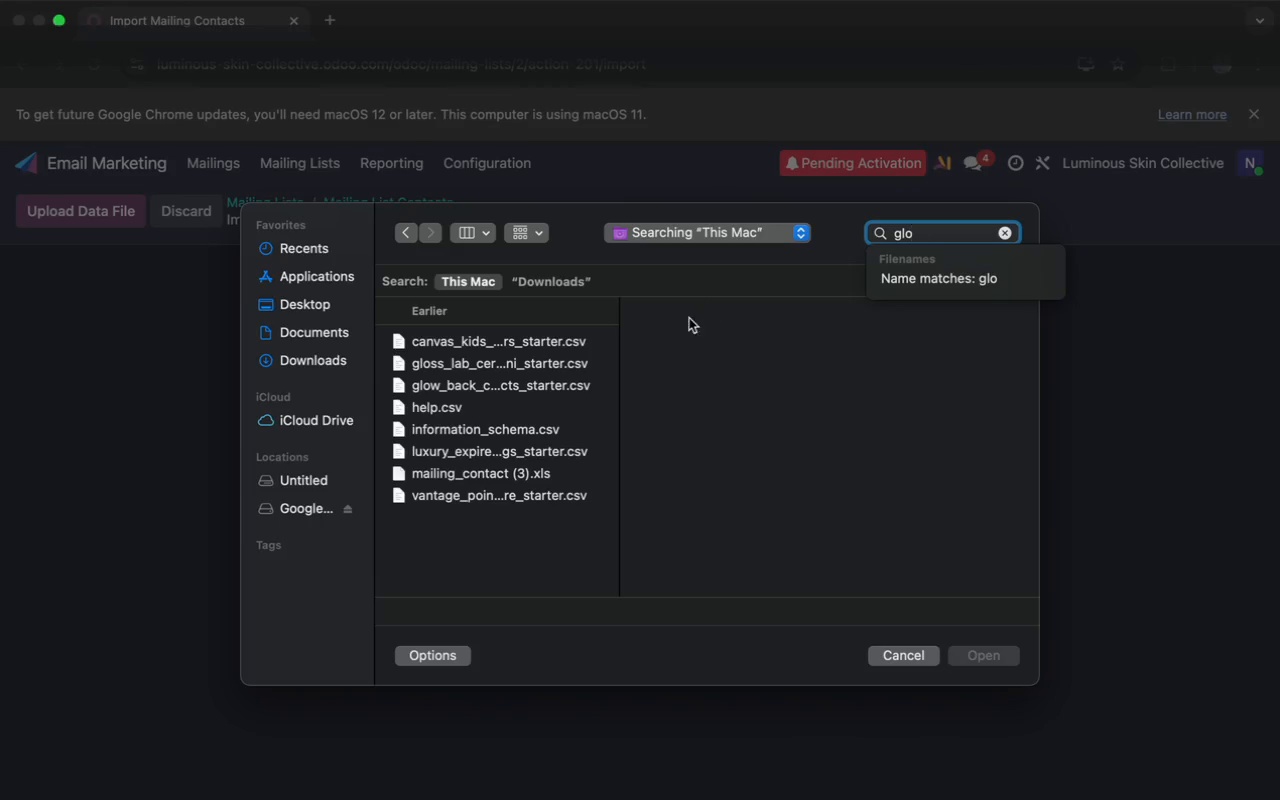 
wait(5.36)
 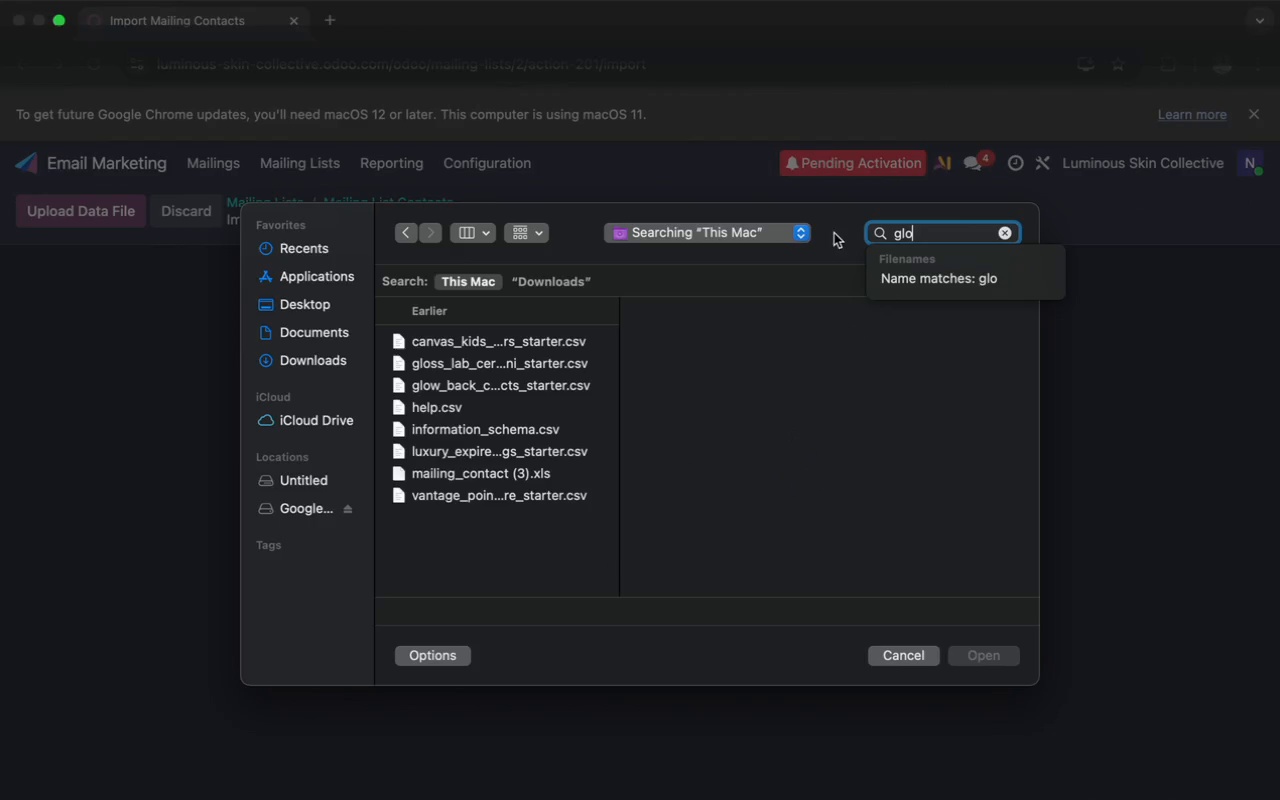 
left_click([545, 382])
 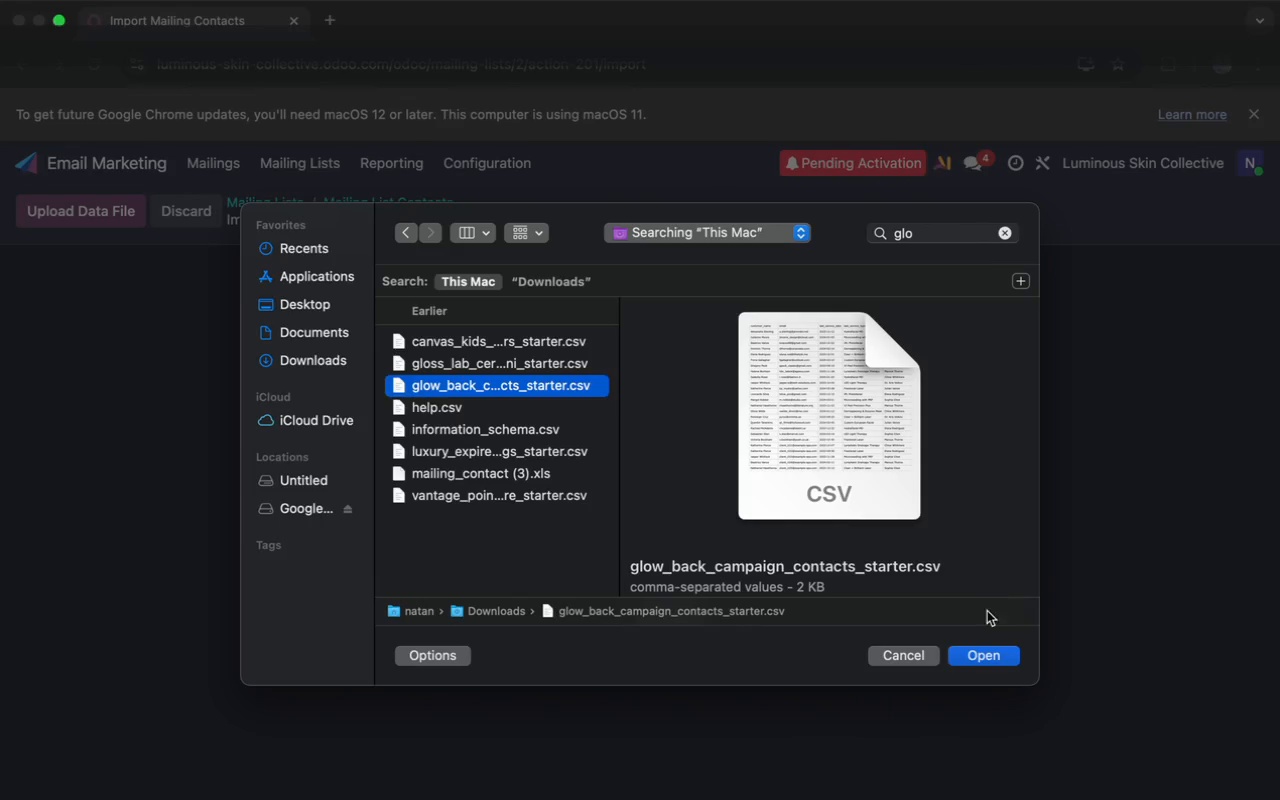 
left_click([976, 656])
 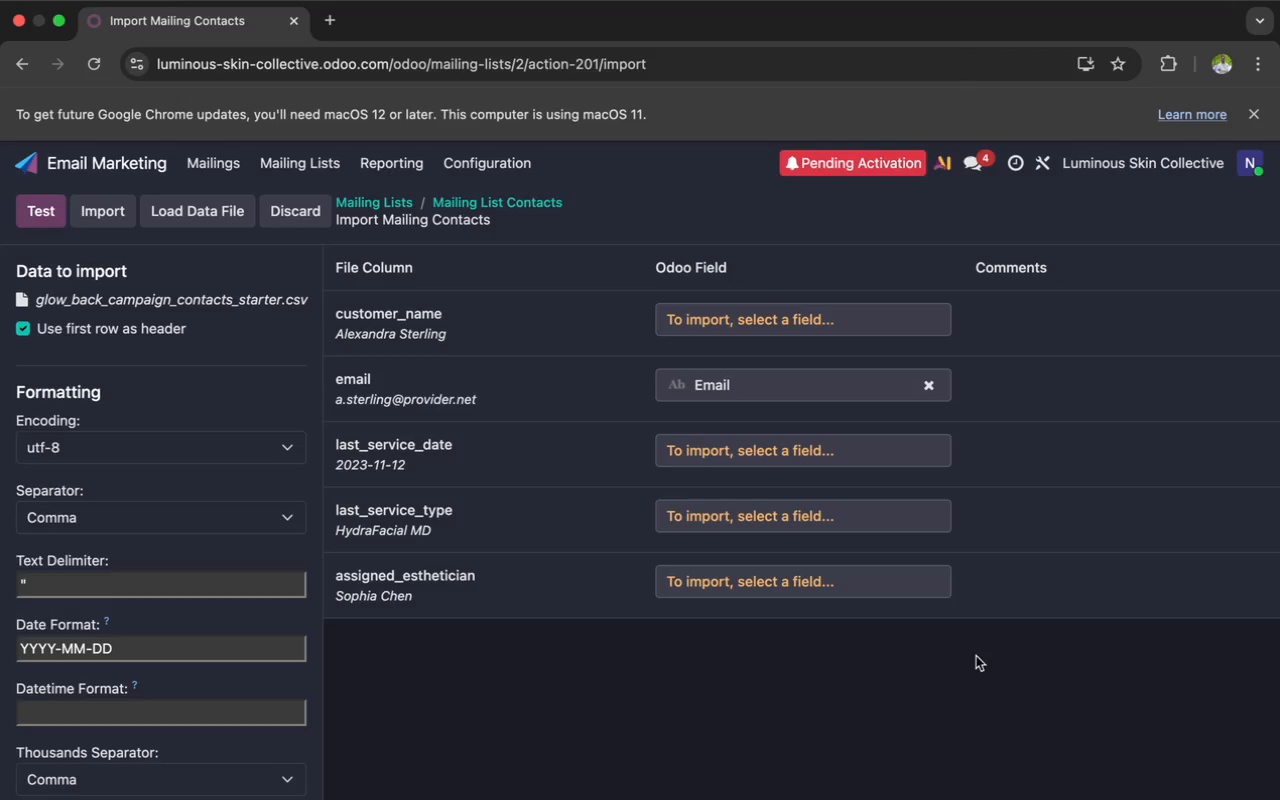 
wait(6.74)
 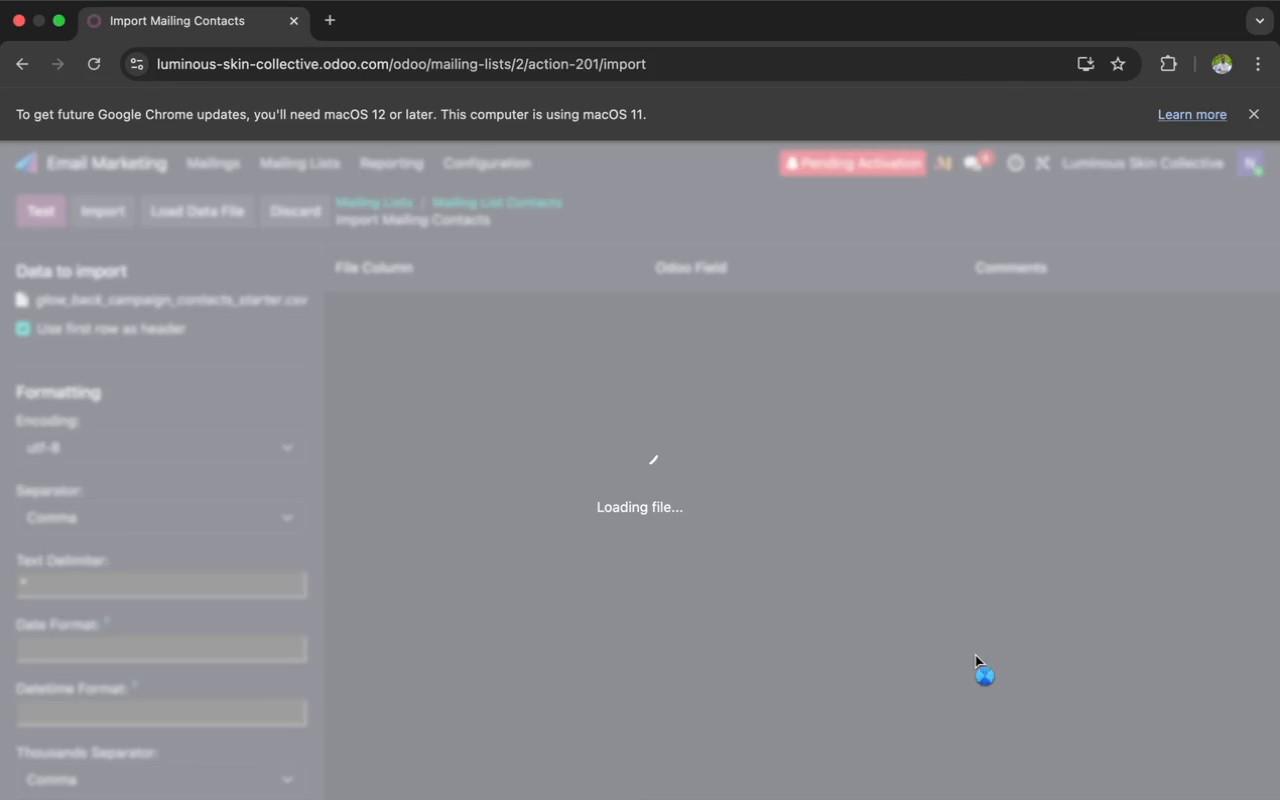 
left_click([168, 718])
 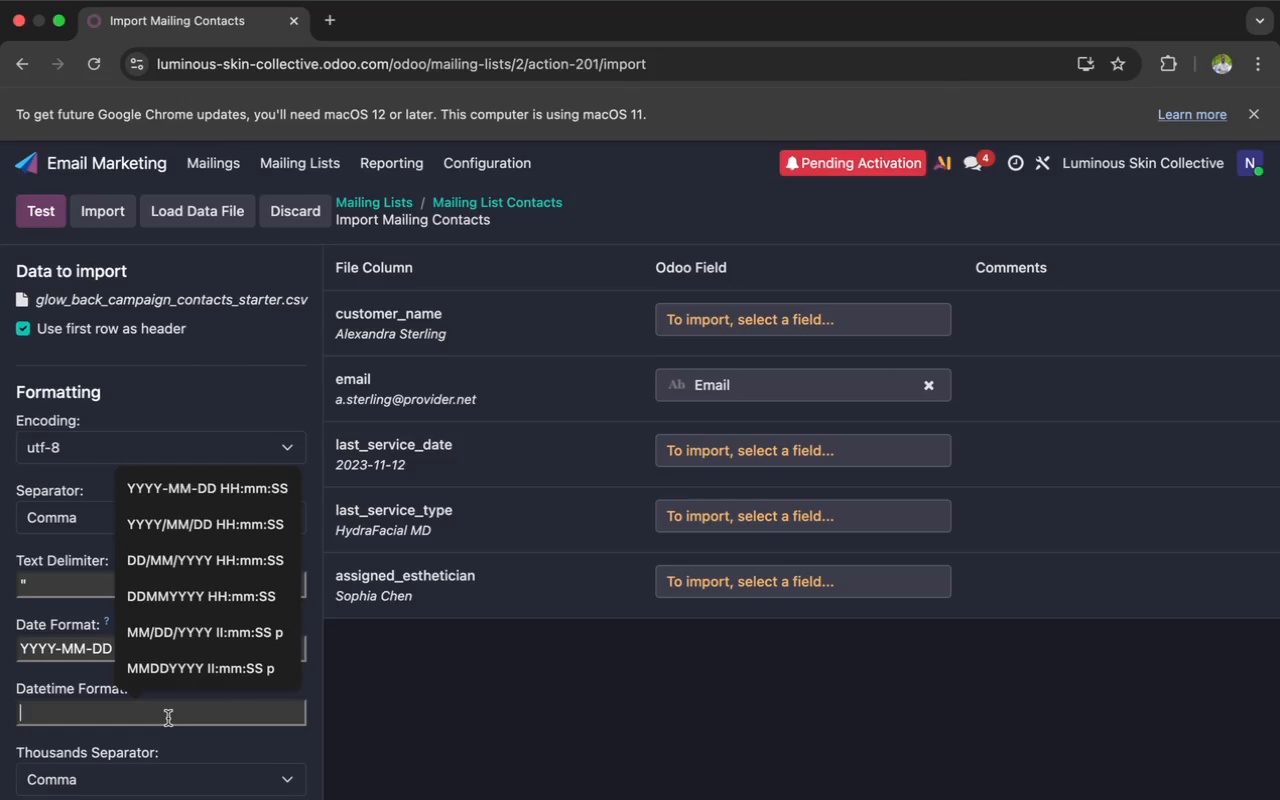 
wait(9.61)
 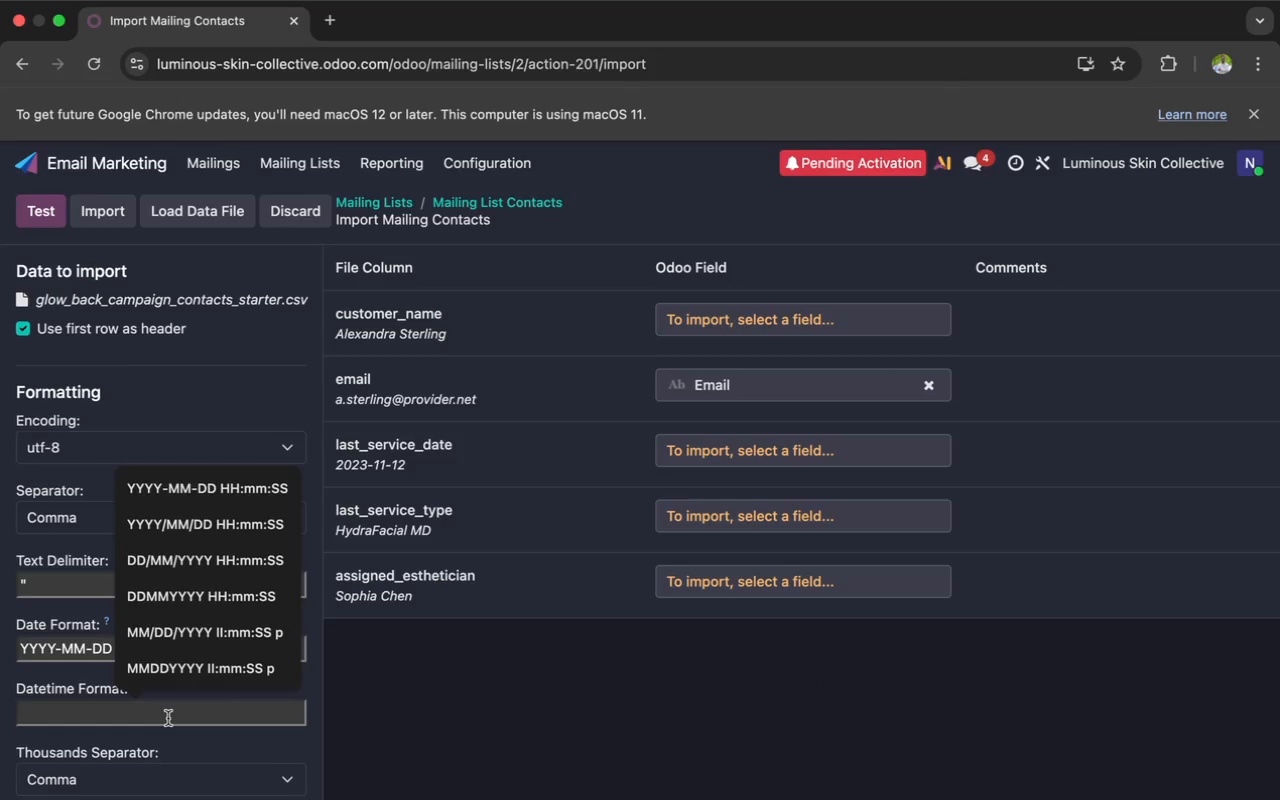 
type(As)
key(Backspace)
key(Backspace)
type(assigned esthetician)
 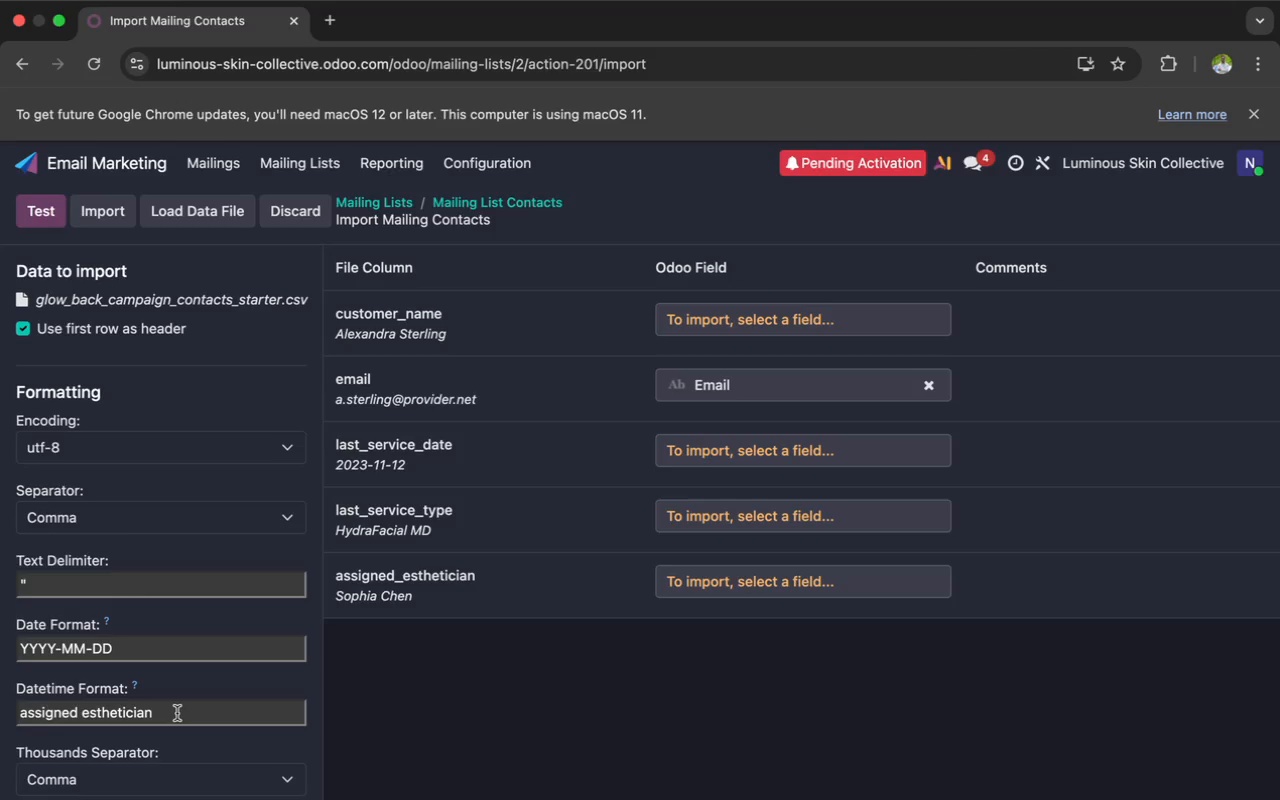 
left_click_drag(start_coordinate=[177, 713], to_coordinate=[17, 713])
 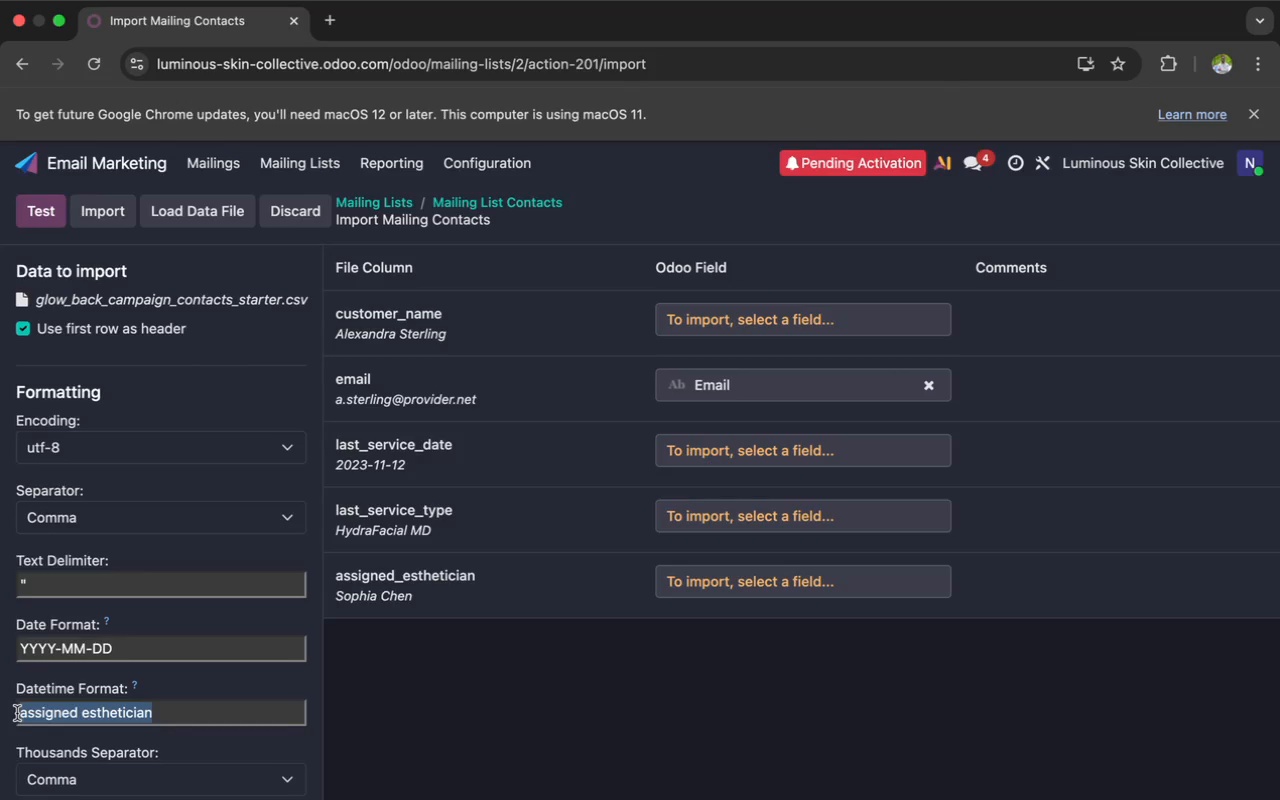 
key(Meta+CommandLeft)
 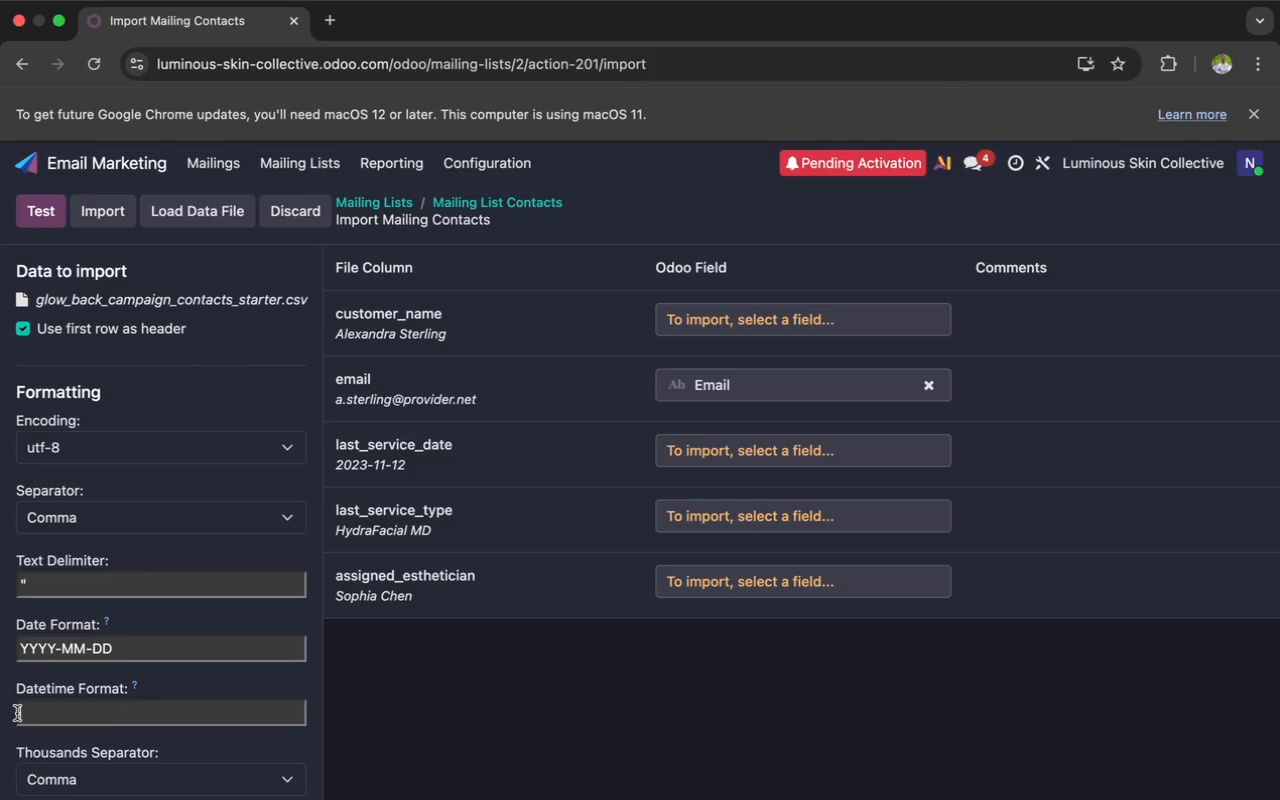 
key(Meta+X)
 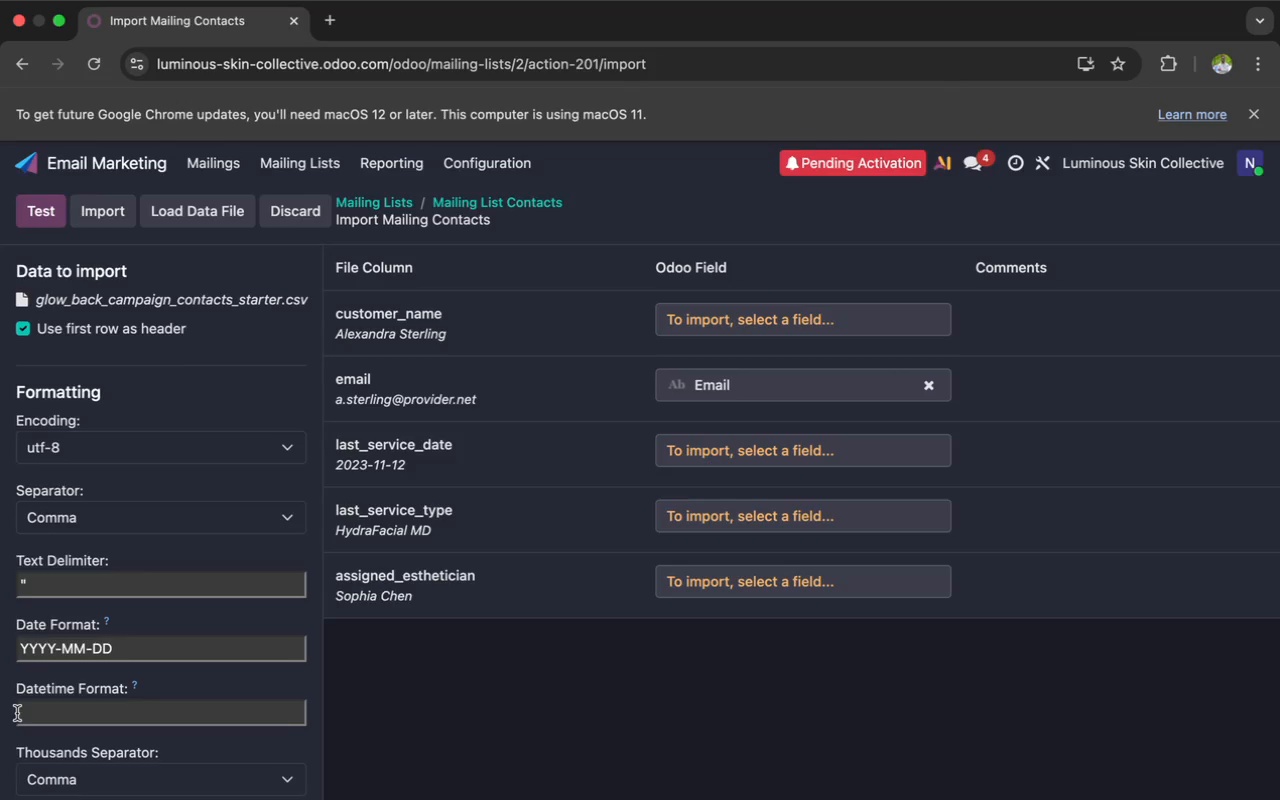 
wait(8.6)
 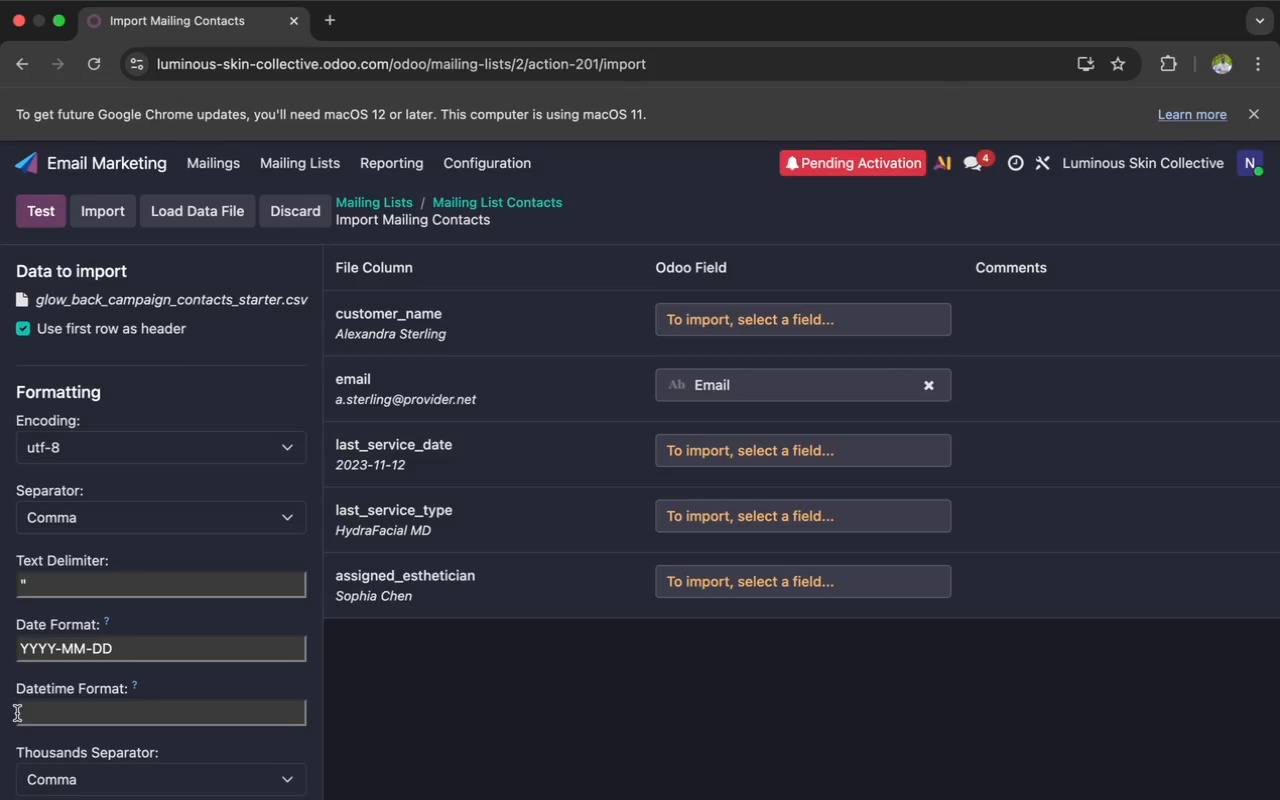 
left_click([291, 173])
 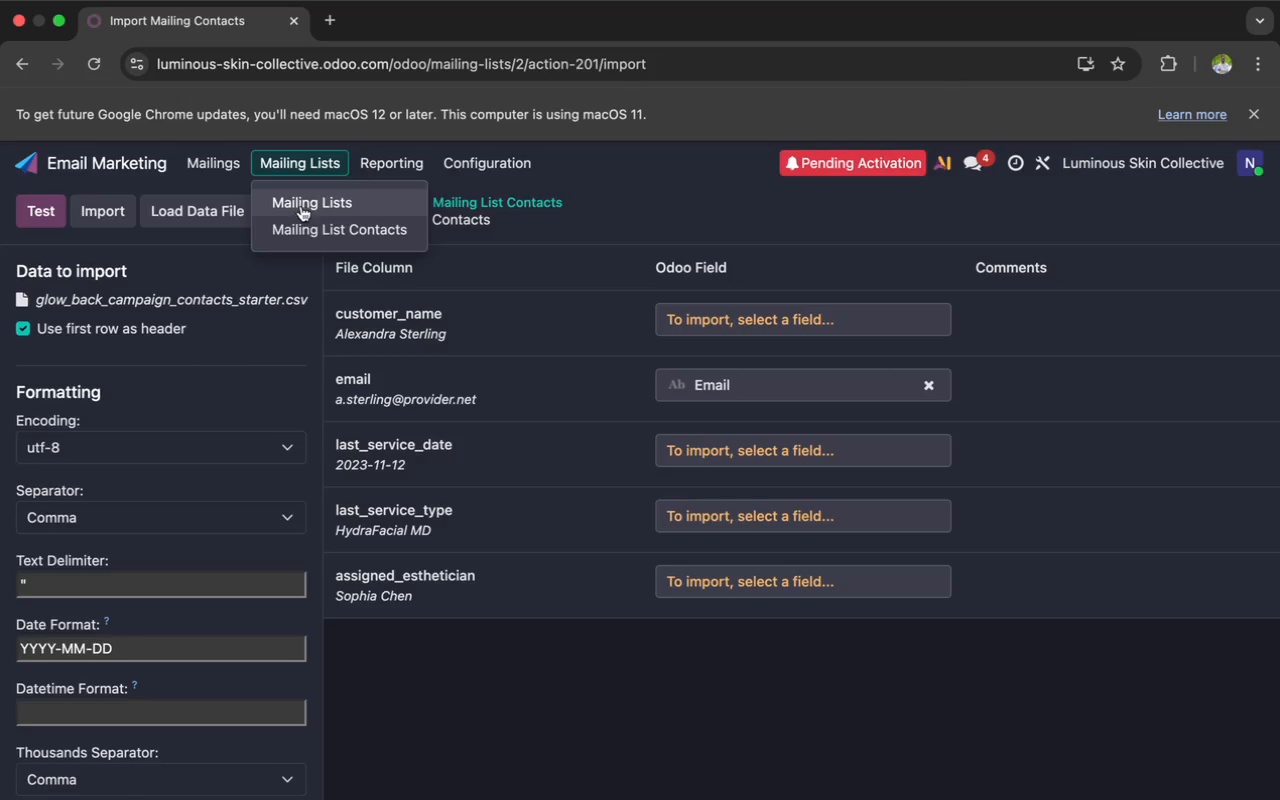 
left_click([301, 206])
 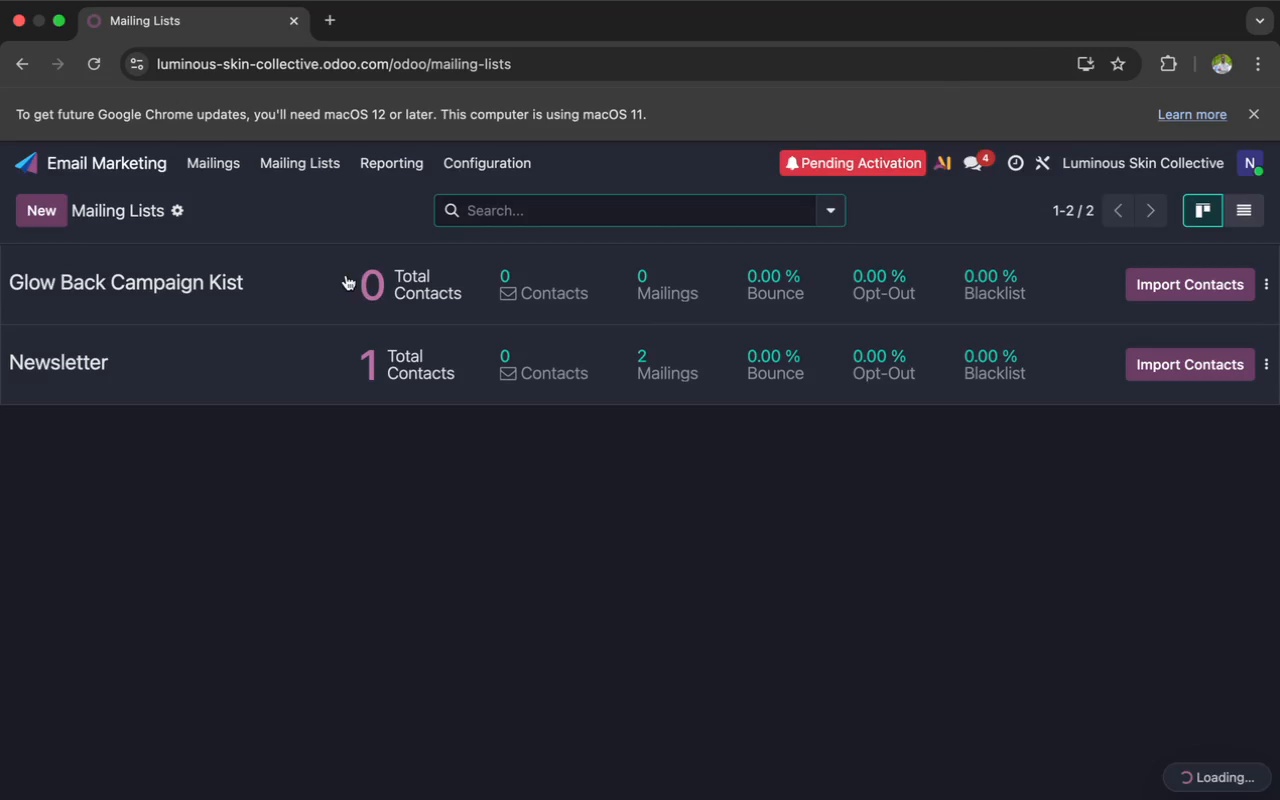 
left_click([345, 345])
 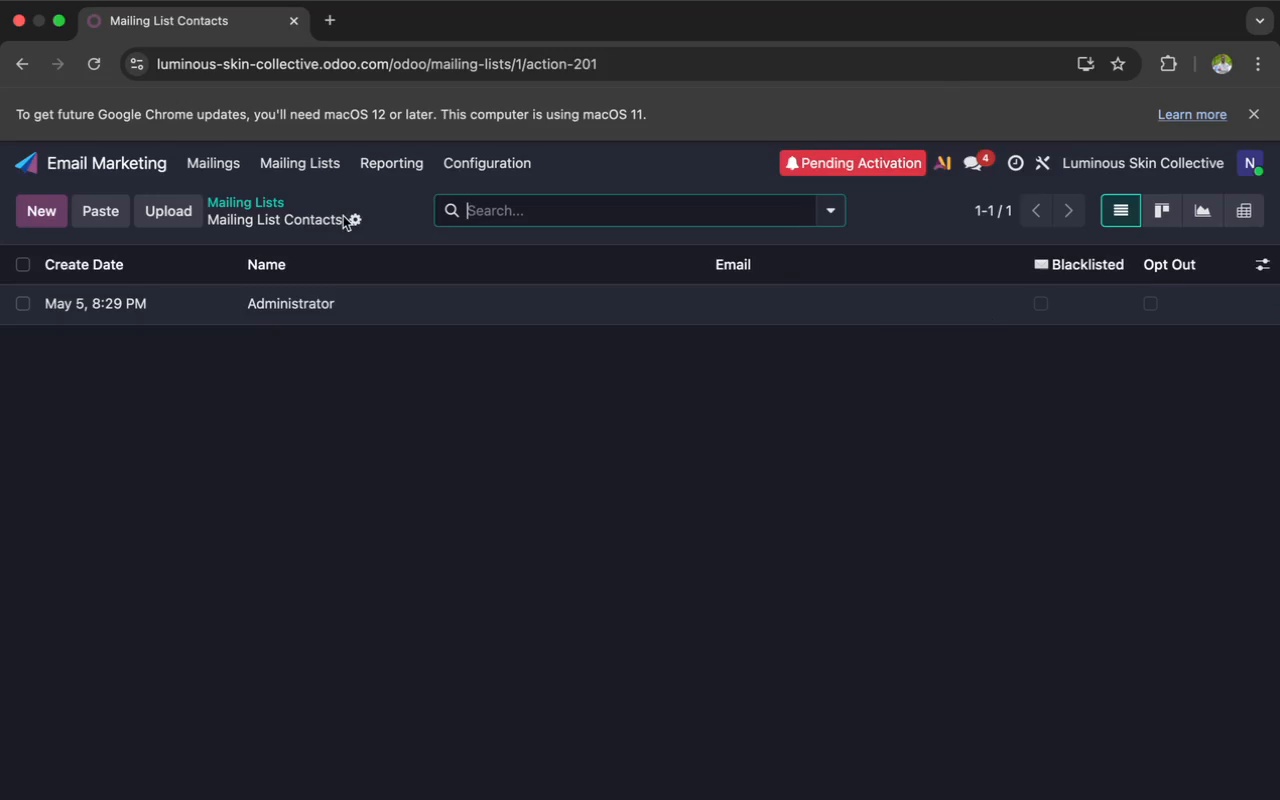 
left_click([297, 299])
 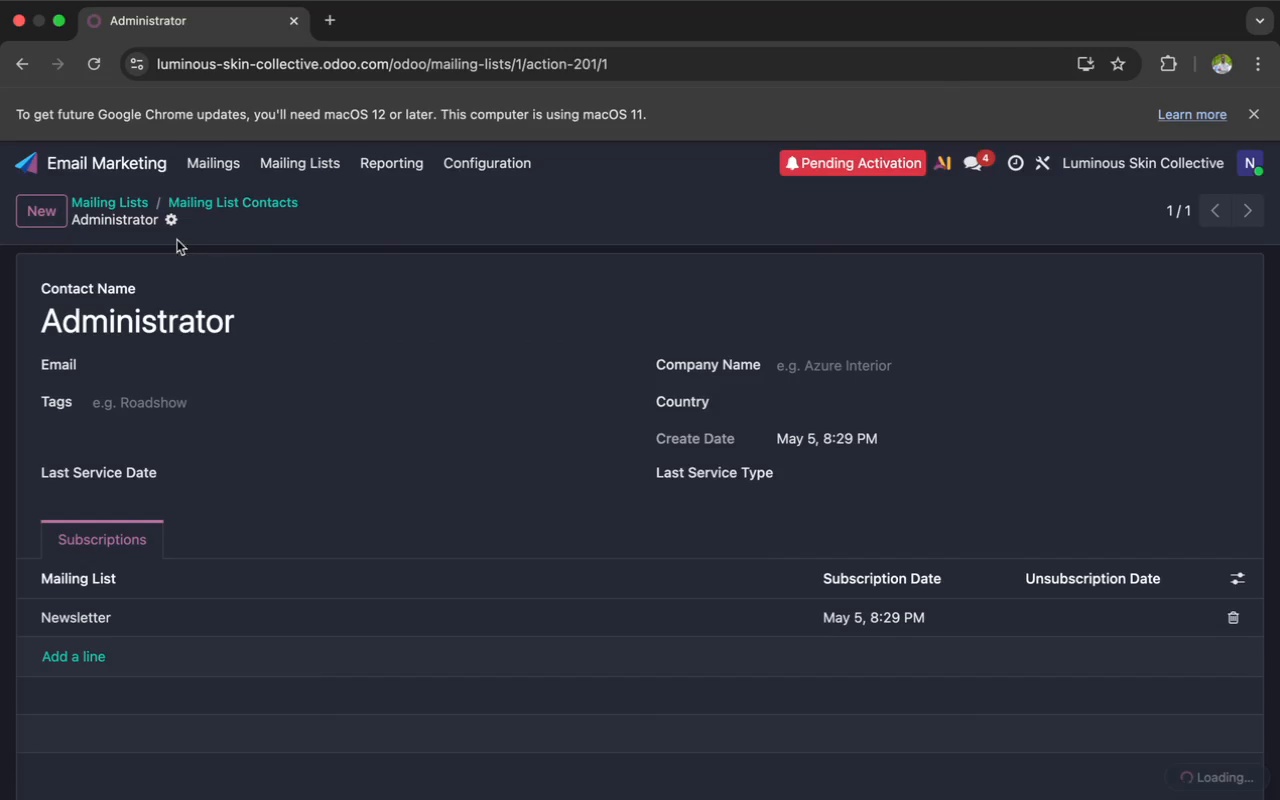 
left_click([171, 225])
 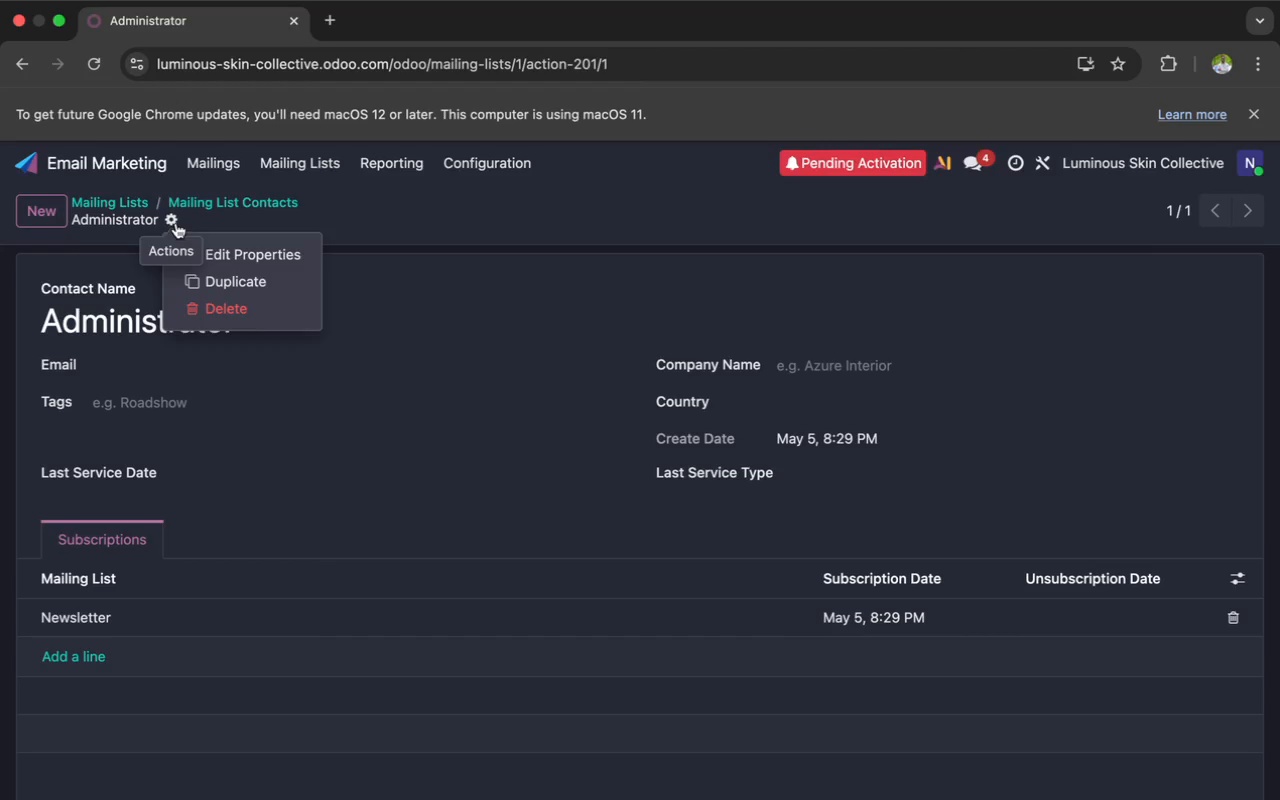 
left_click([174, 223])
 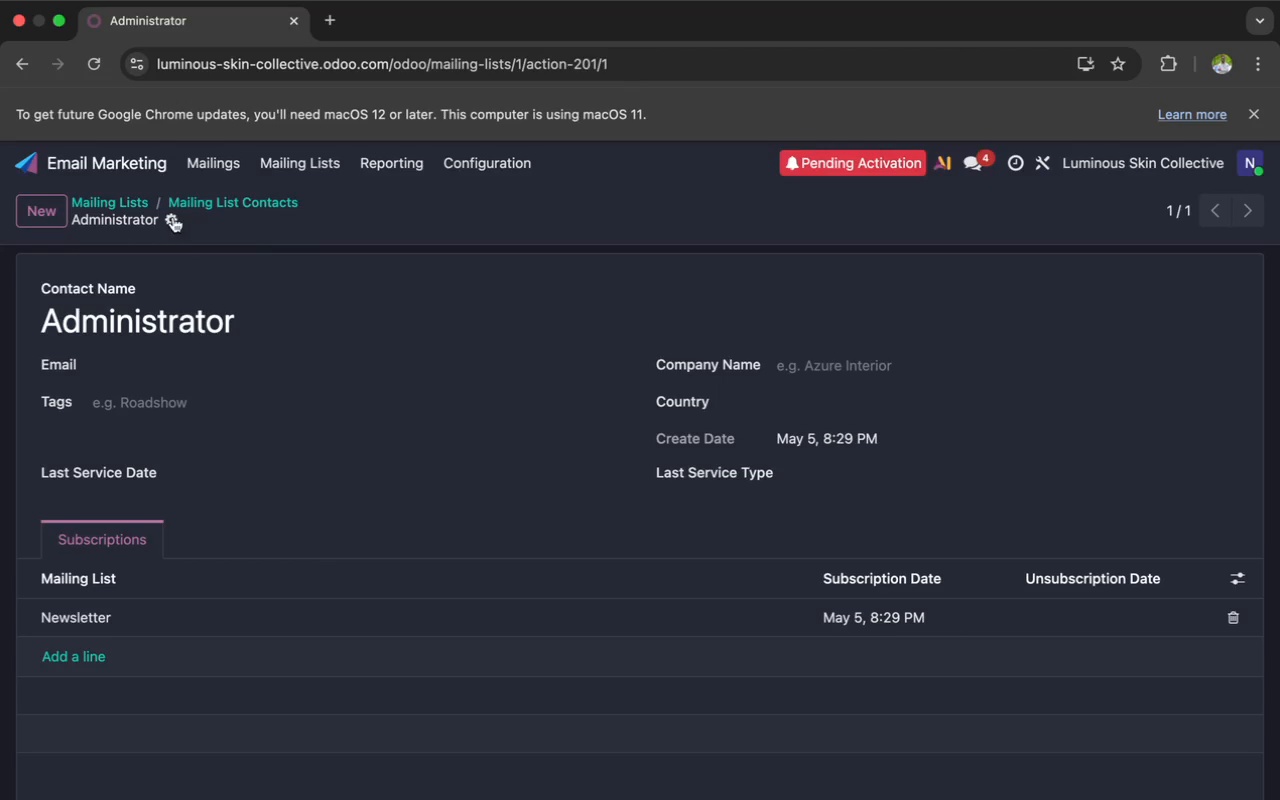 
left_click([173, 216])
 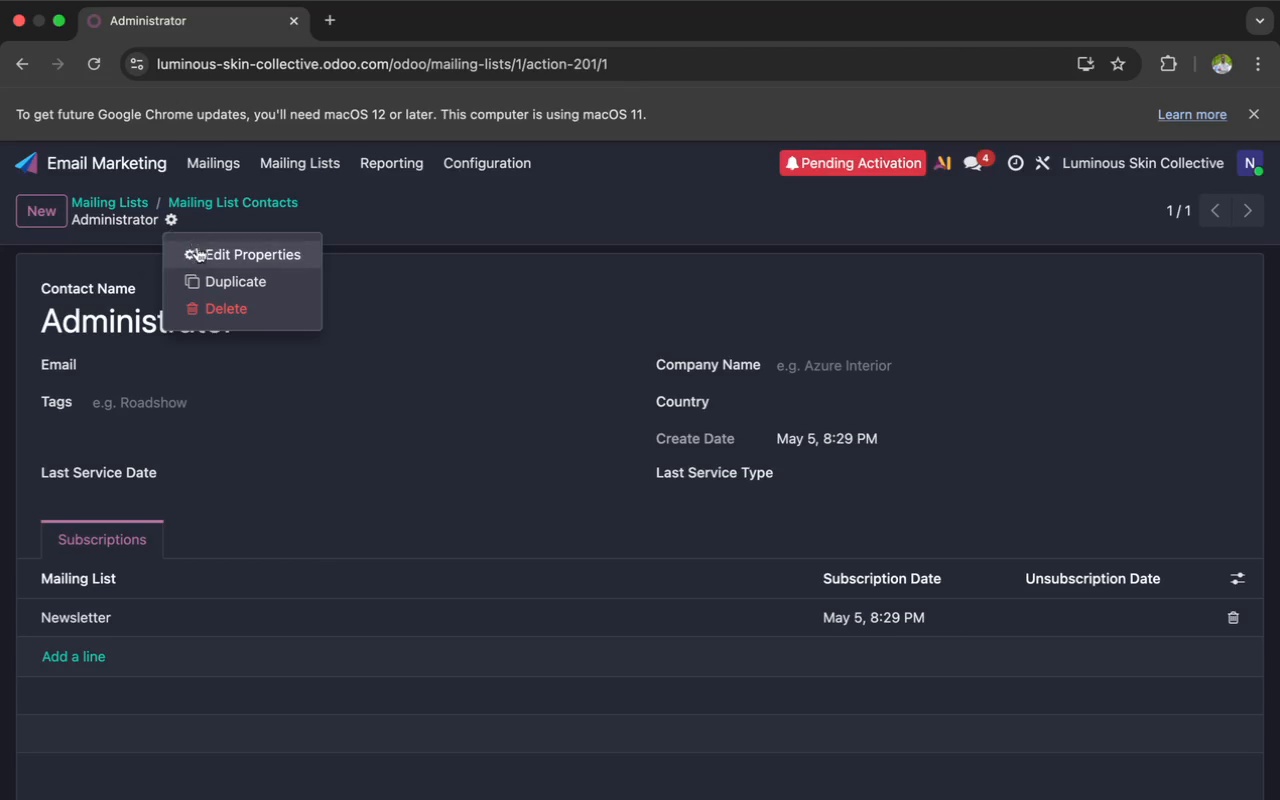 
left_click([201, 251])
 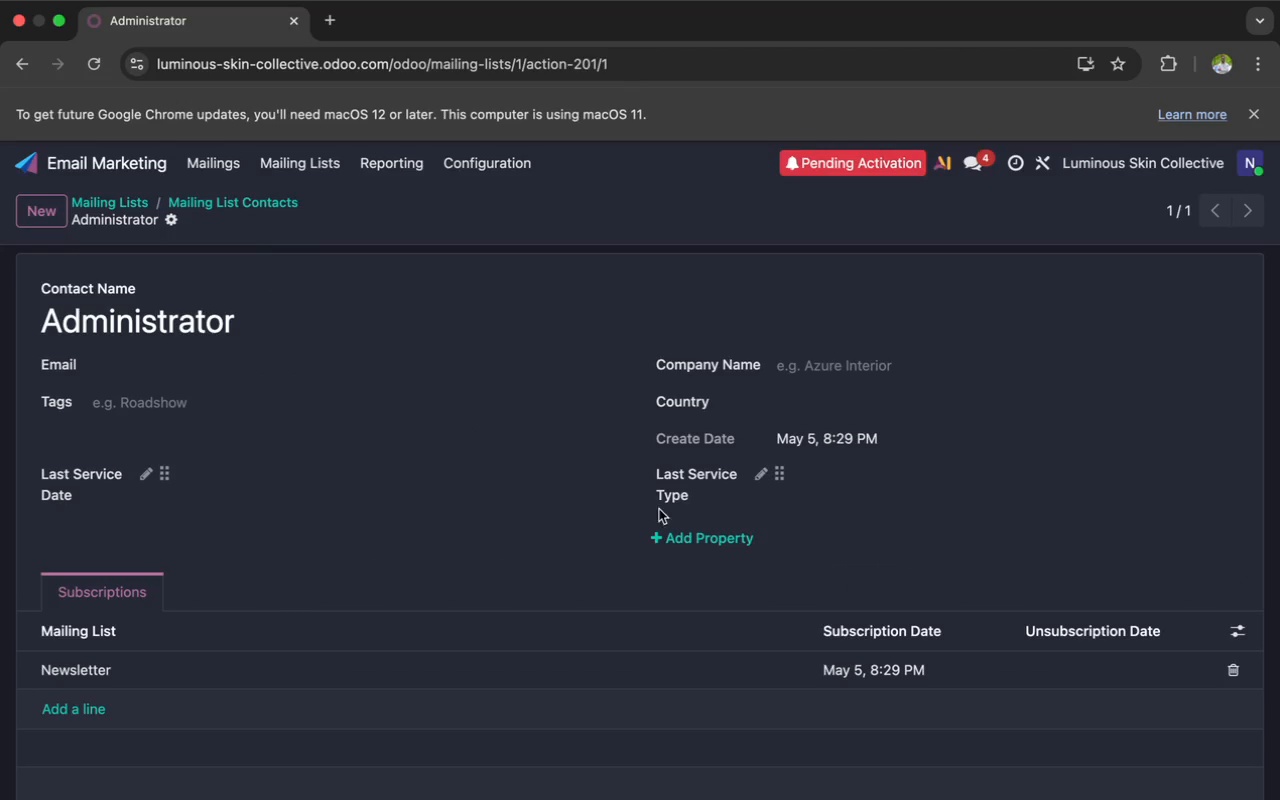 
left_click([673, 533])
 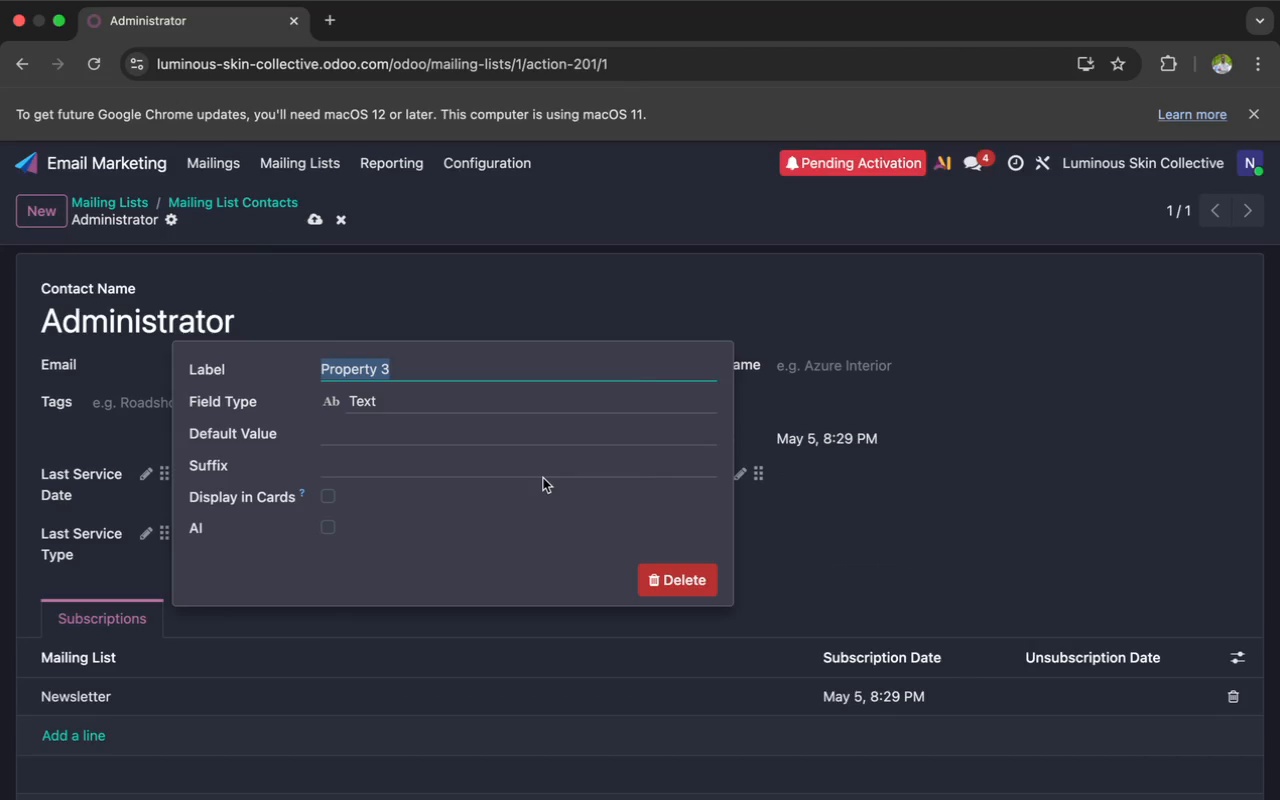 
key(Meta+V)
 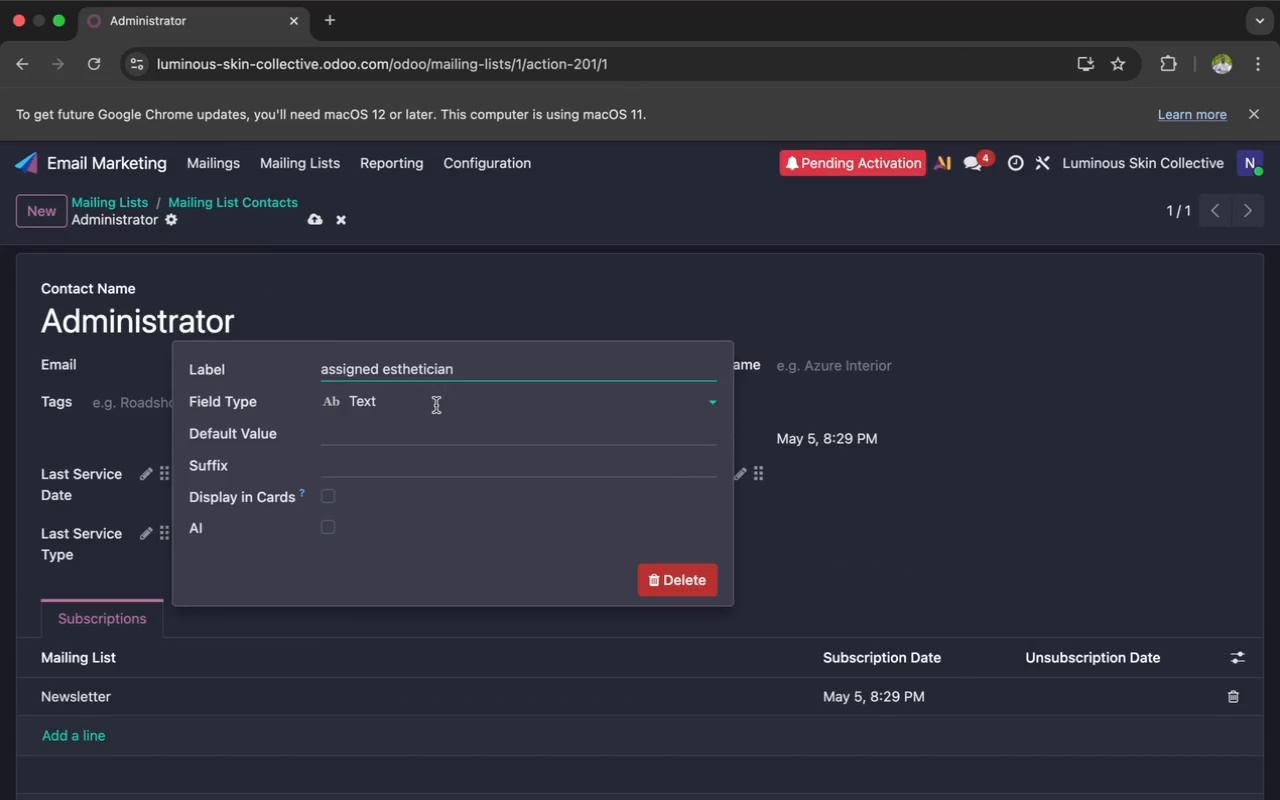 
key(Enter)
 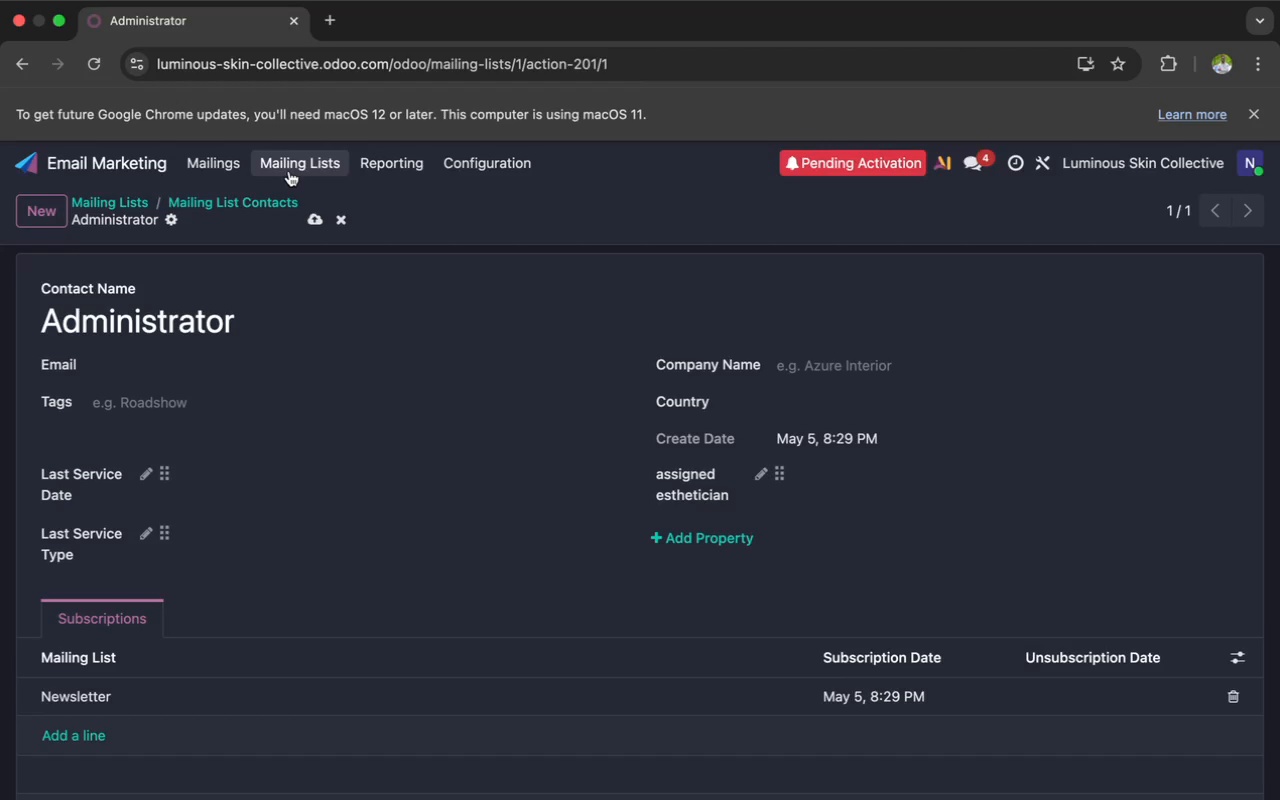 
left_click([289, 171])
 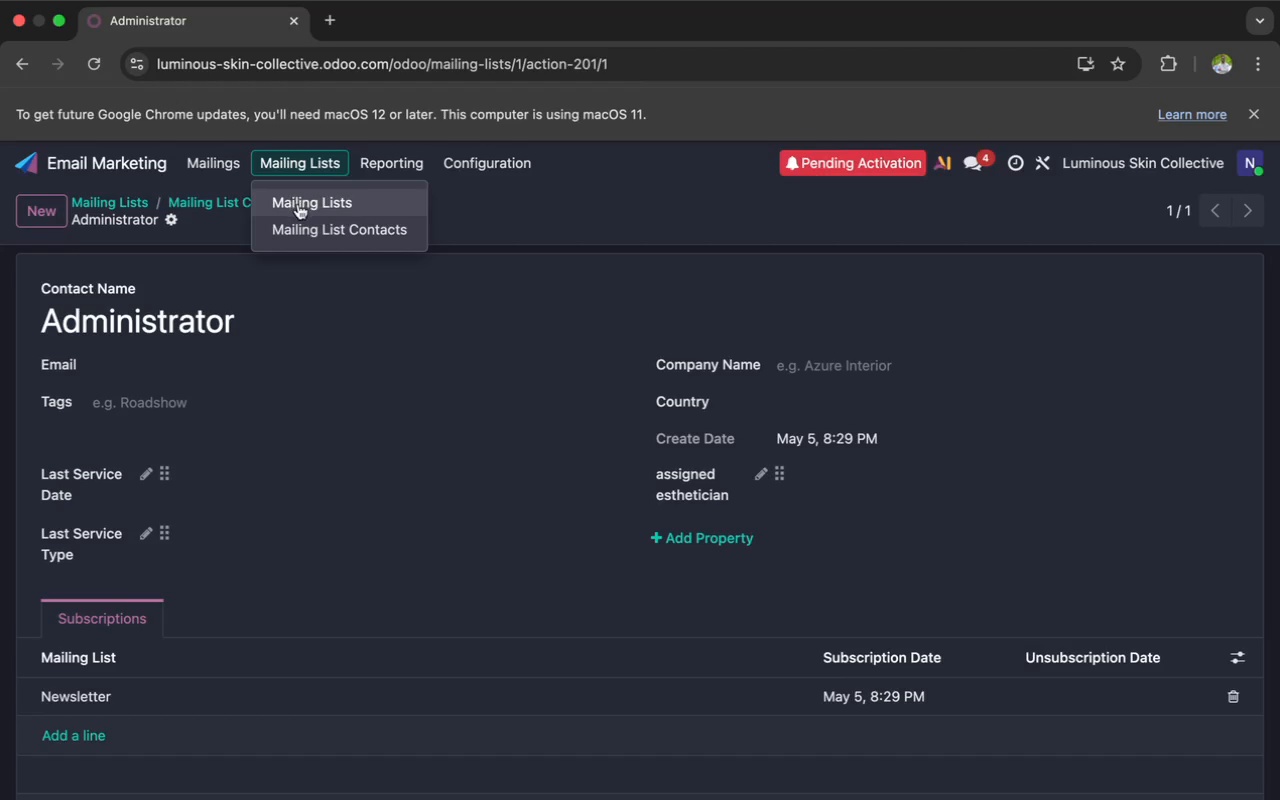 
left_click([298, 204])
 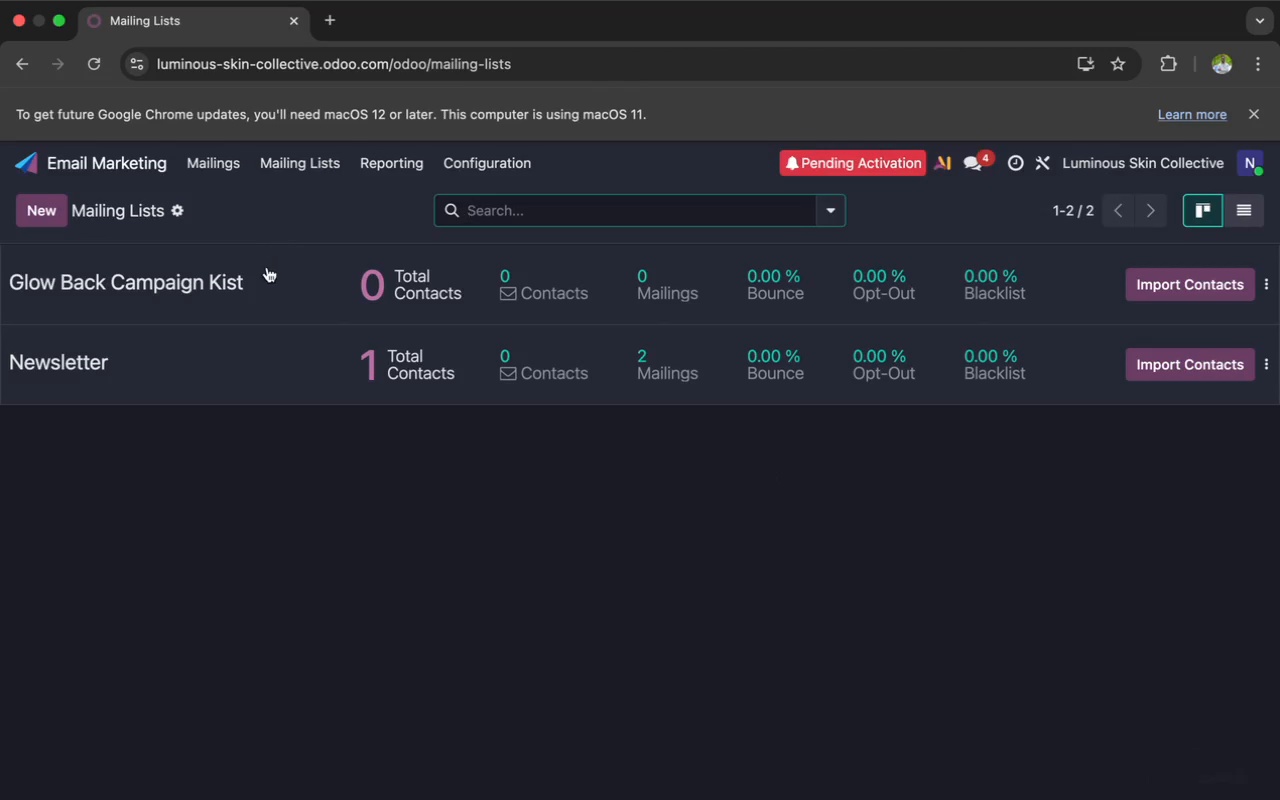 
left_click([266, 270])
 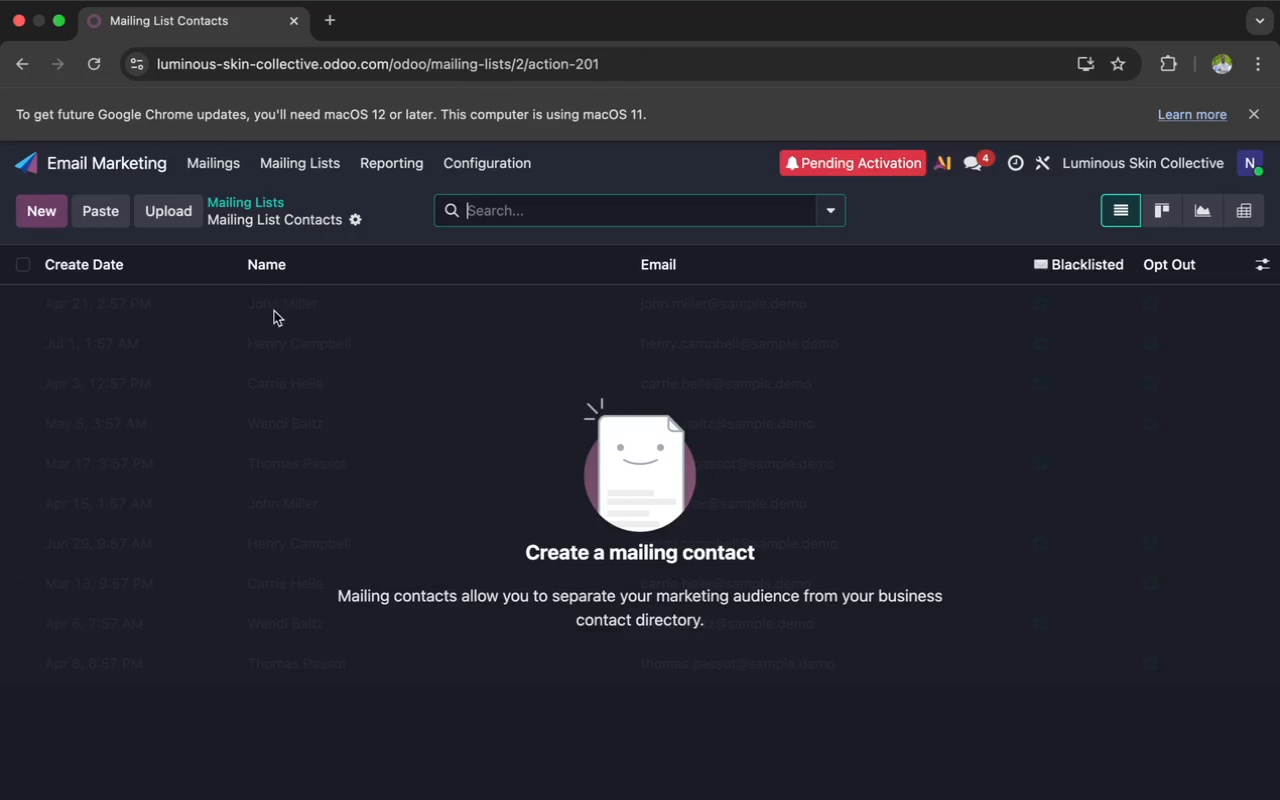 
left_click([157, 217])
 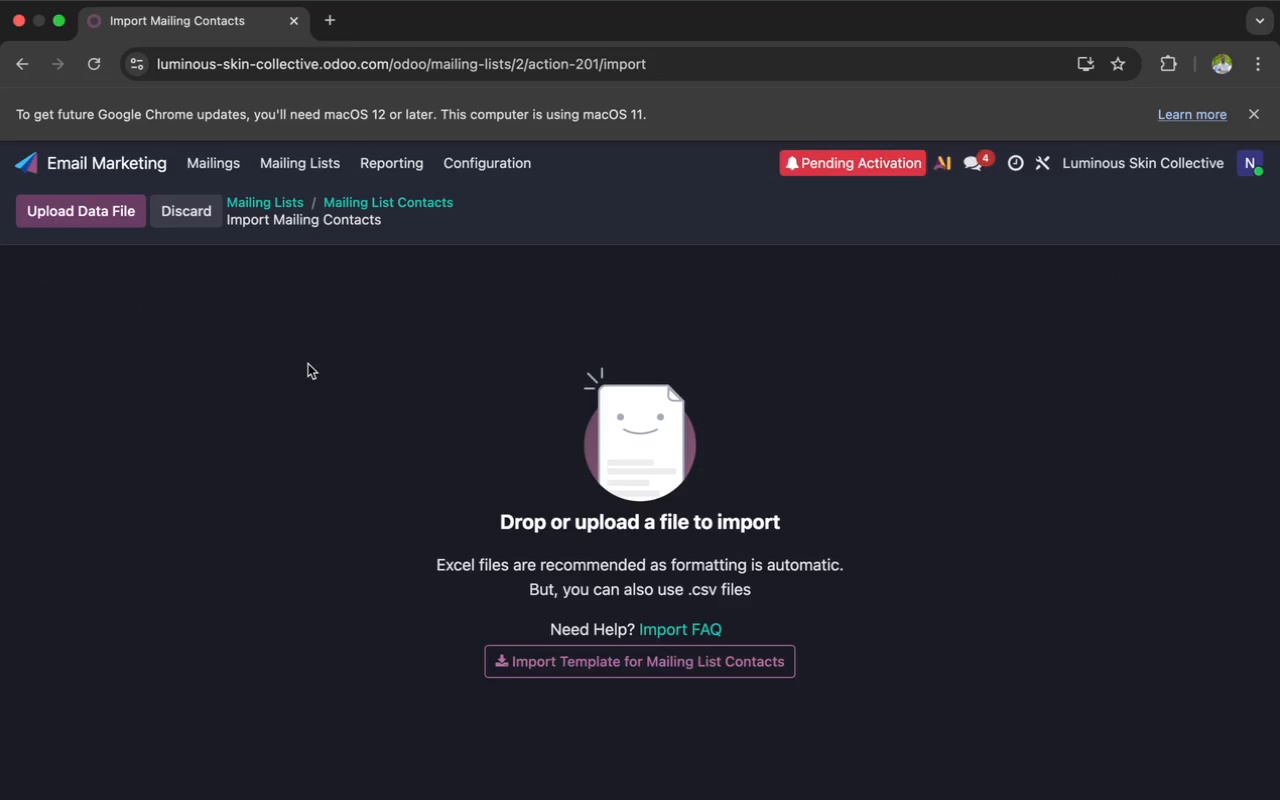 
left_click([81, 218])
 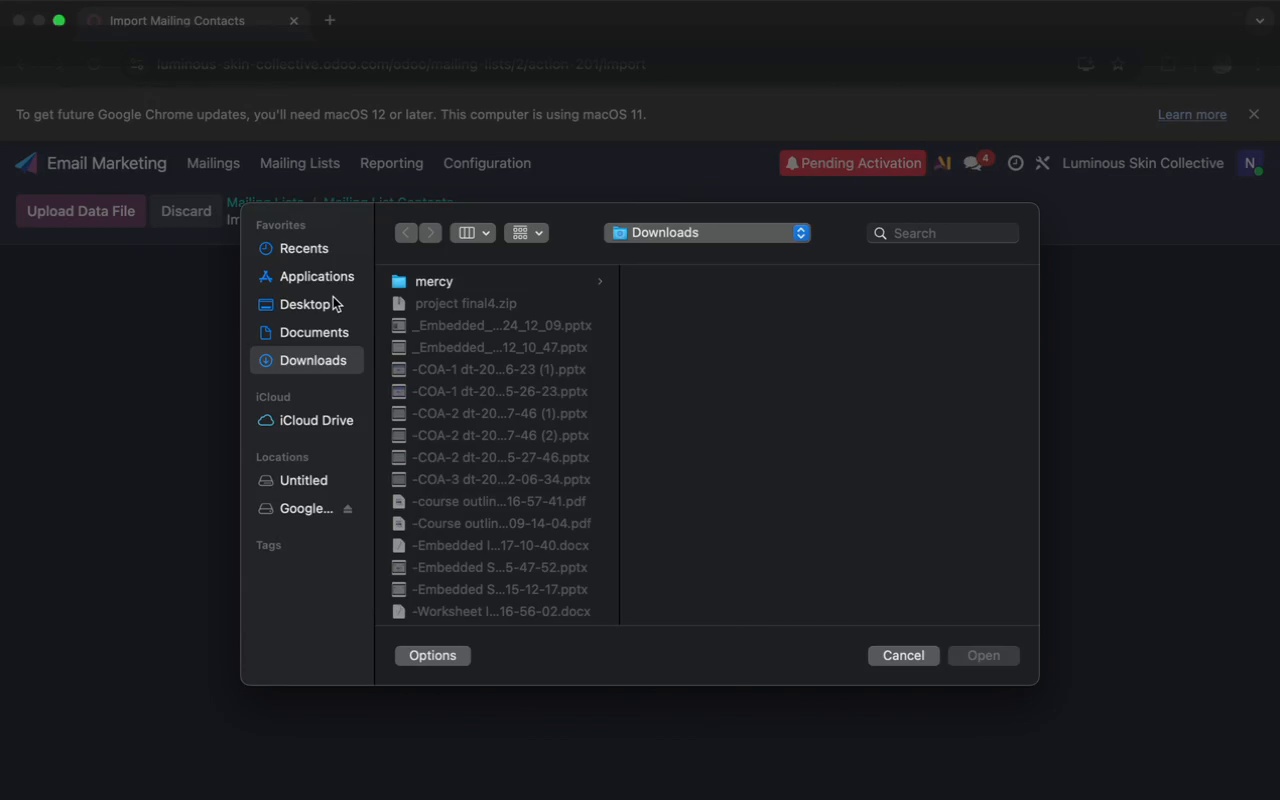 
type(glu)
 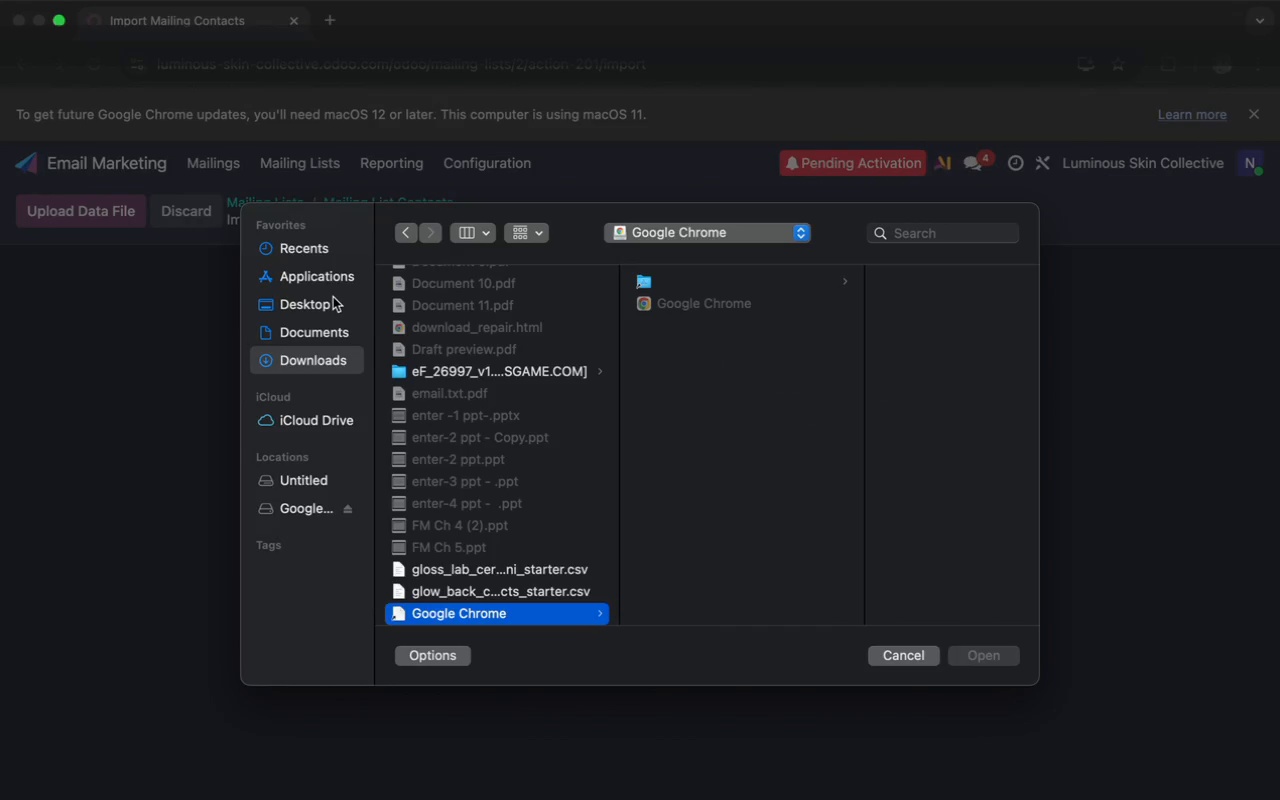 
type(glo)
 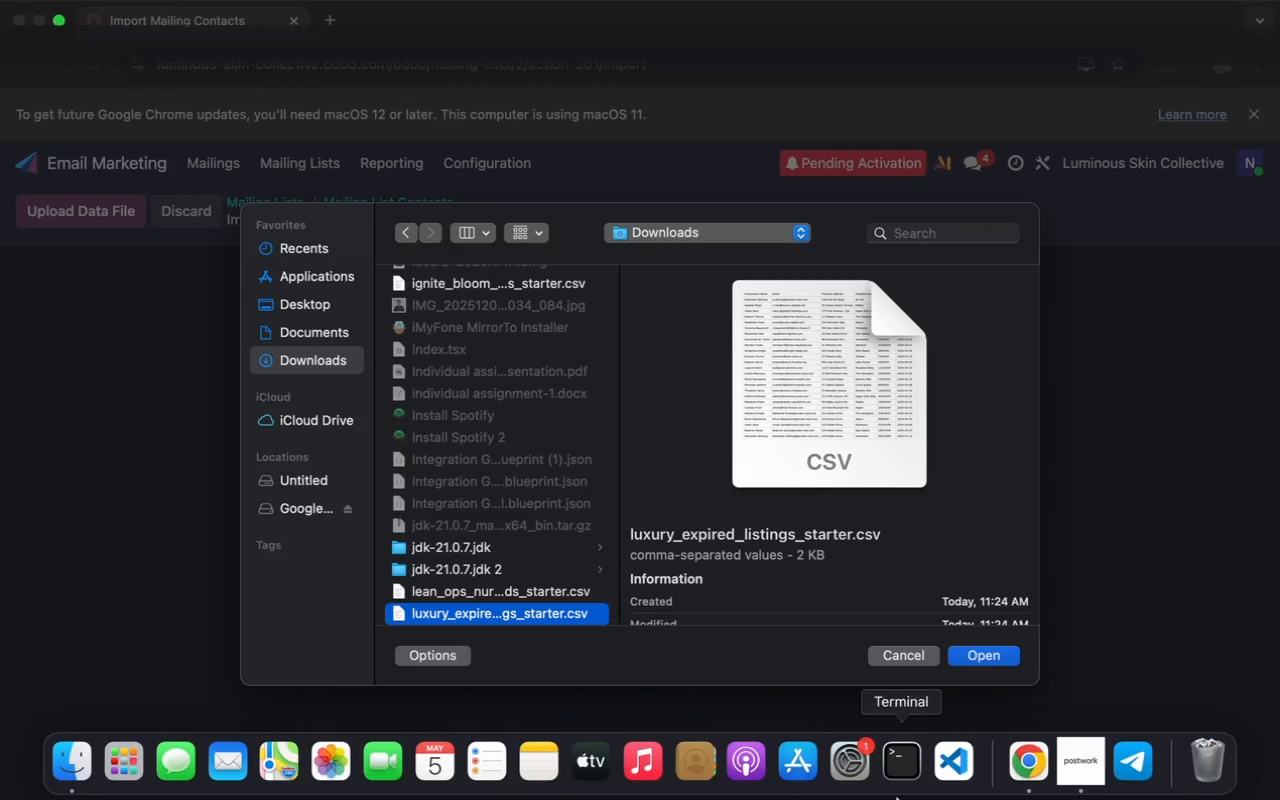 
left_click([1029, 784])
 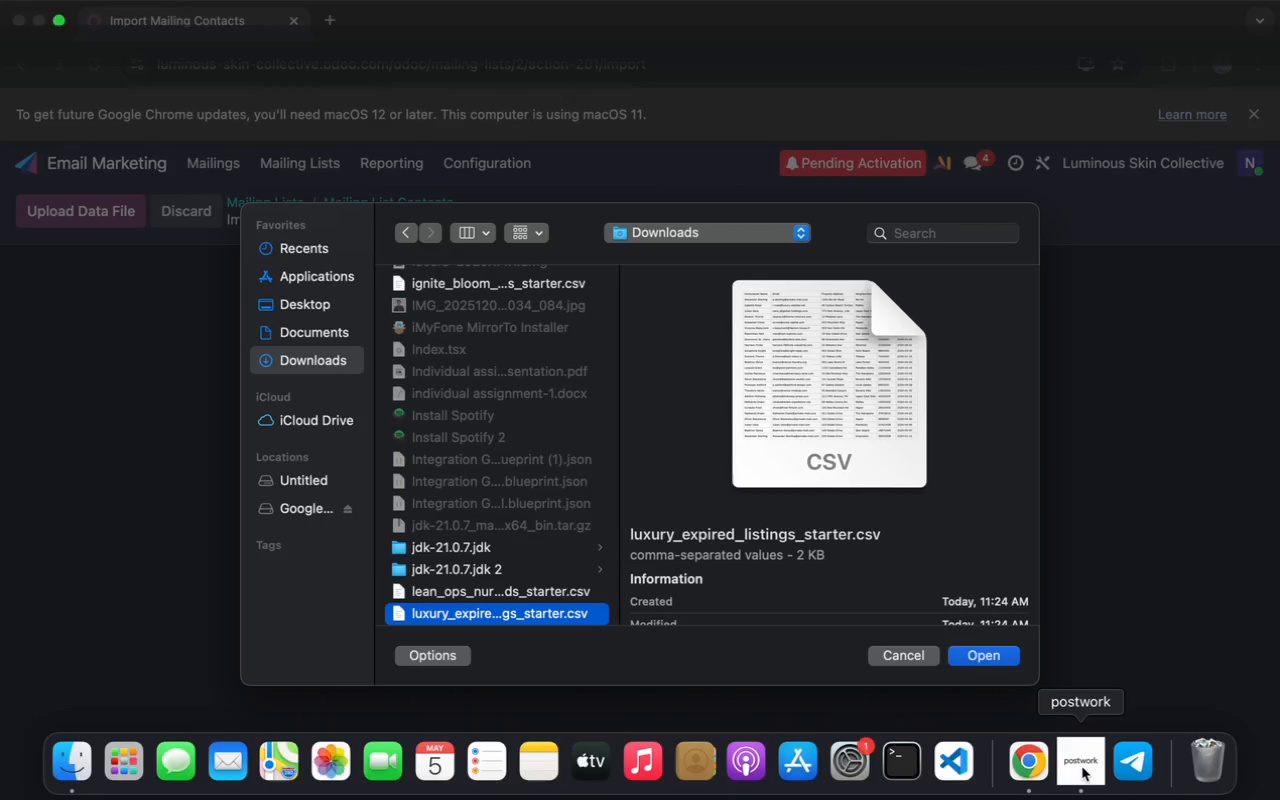 
left_click([1082, 769])